 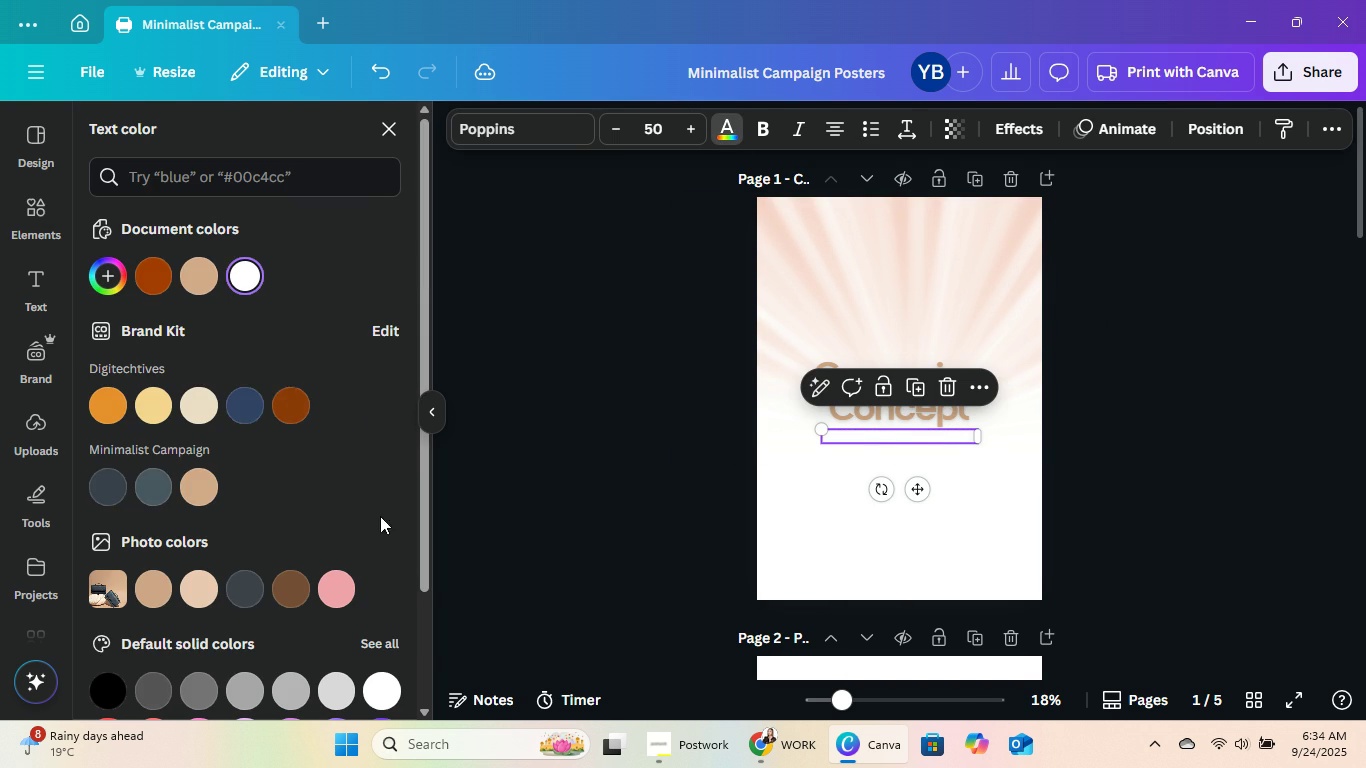 
left_click([111, 493])
 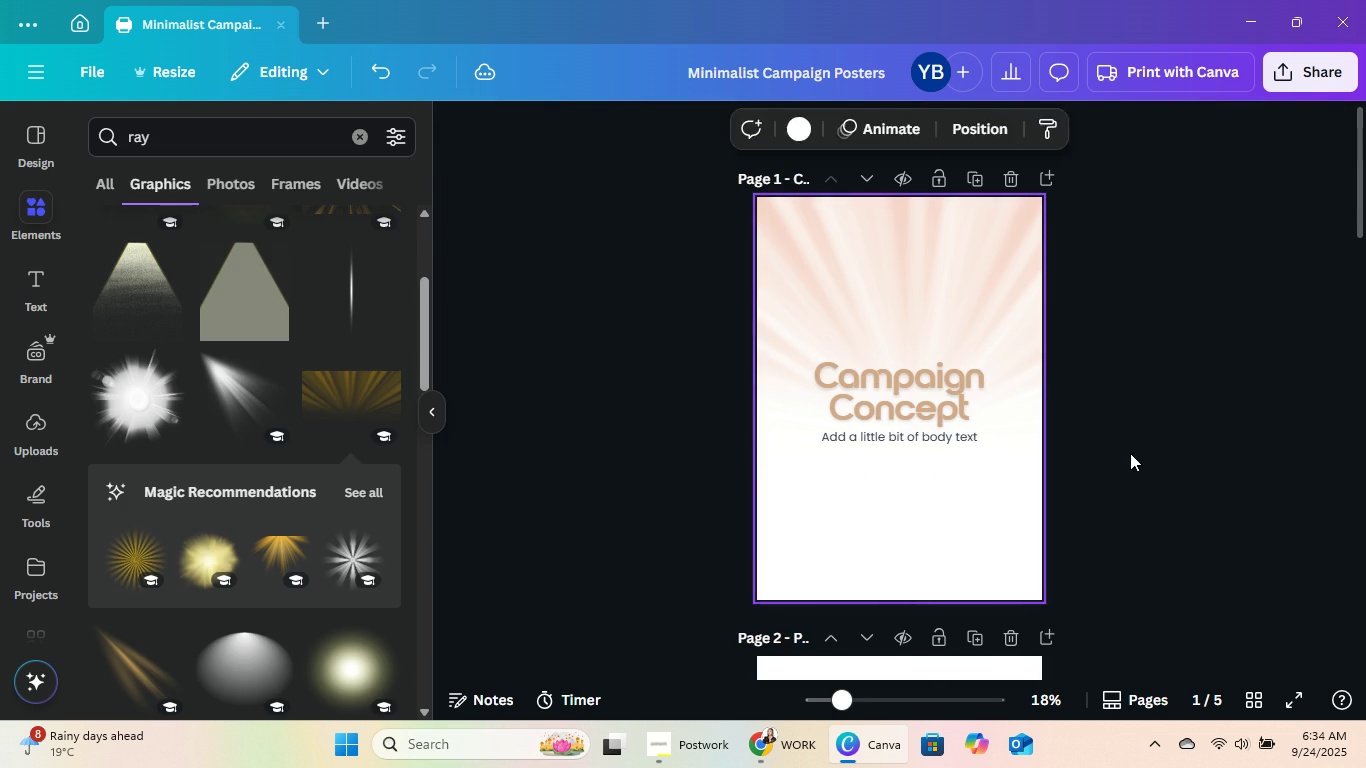 
double_click([1130, 453])
 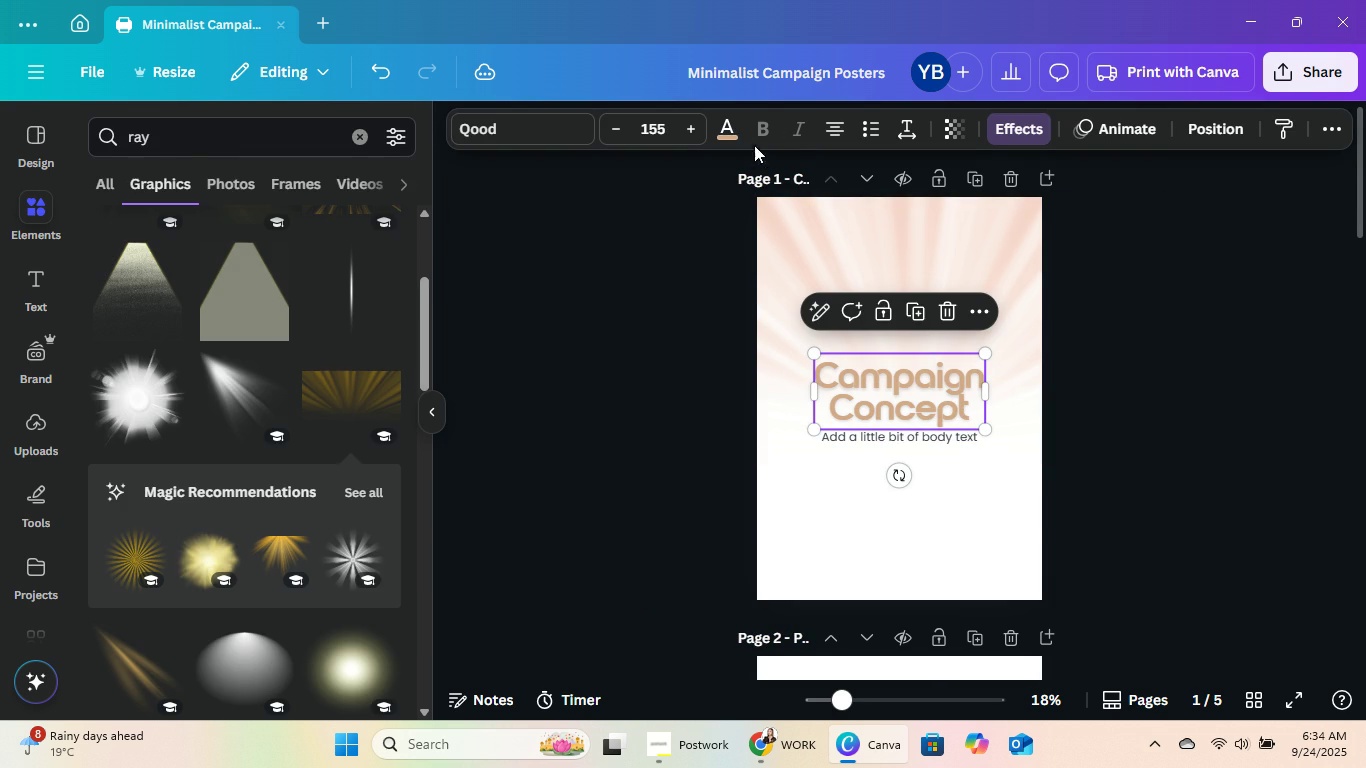 
left_click([733, 129])
 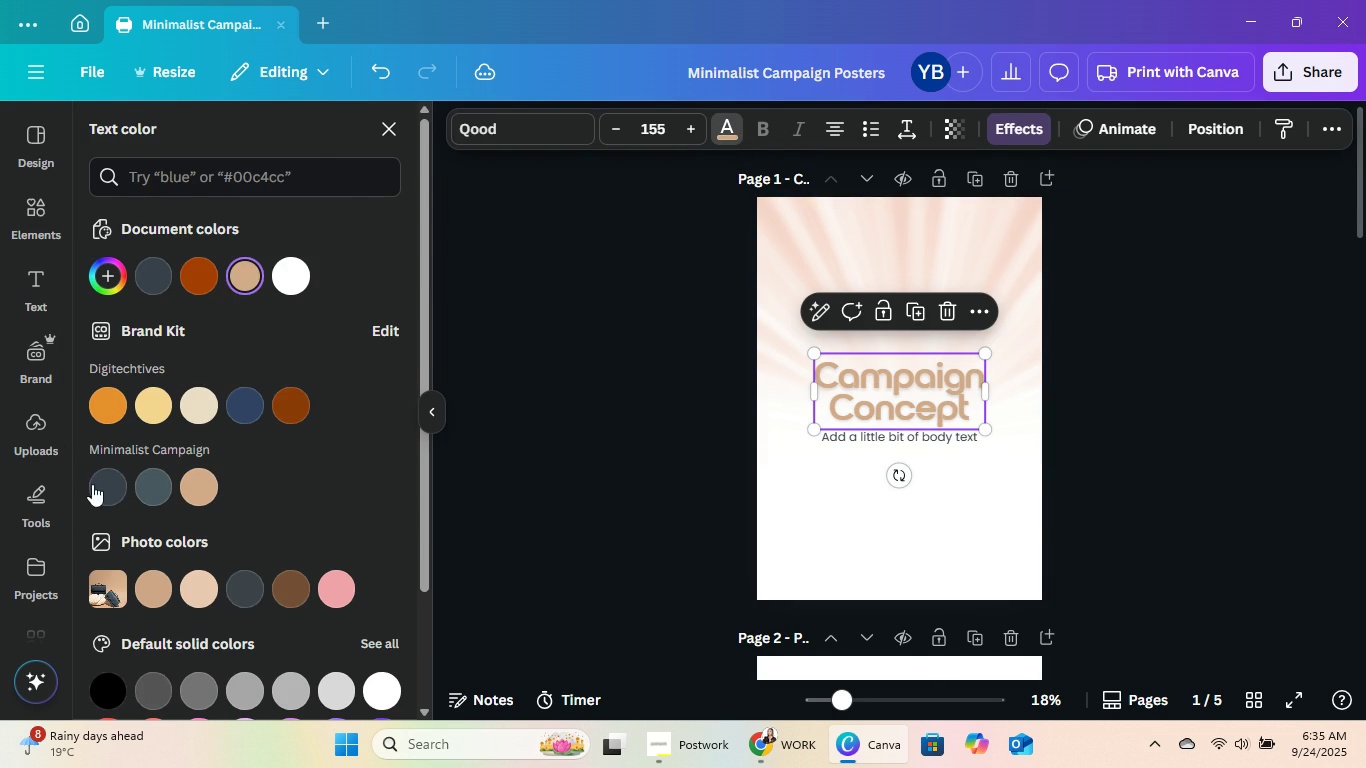 
left_click([108, 489])
 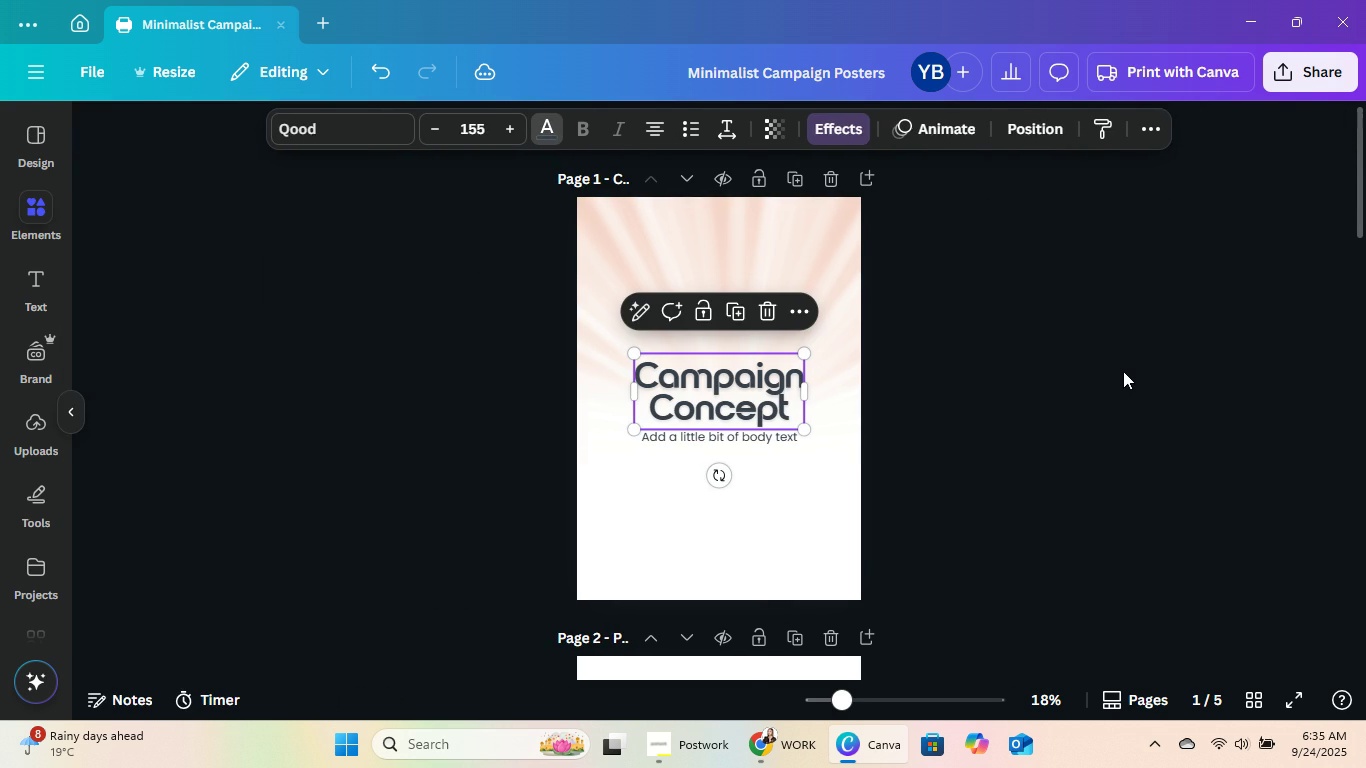 
double_click([1123, 371])
 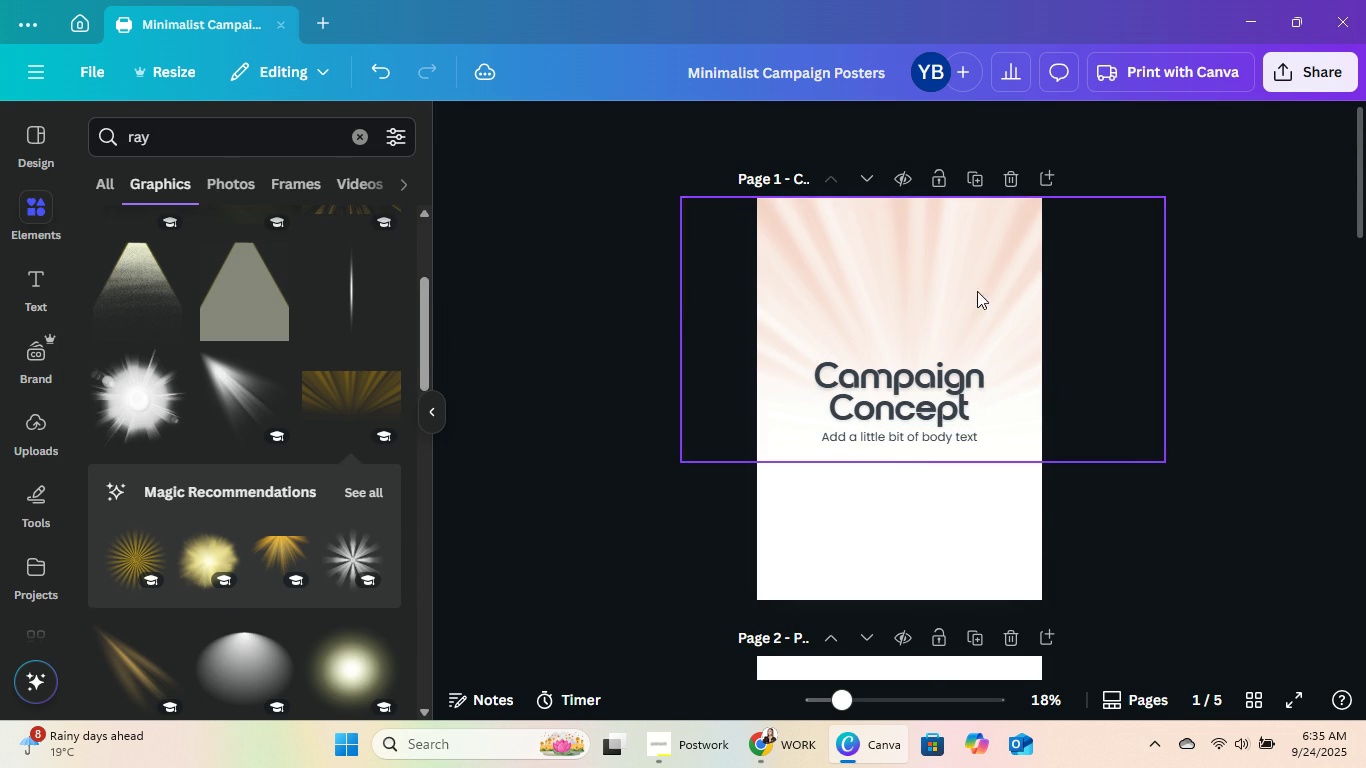 
left_click([962, 281])